 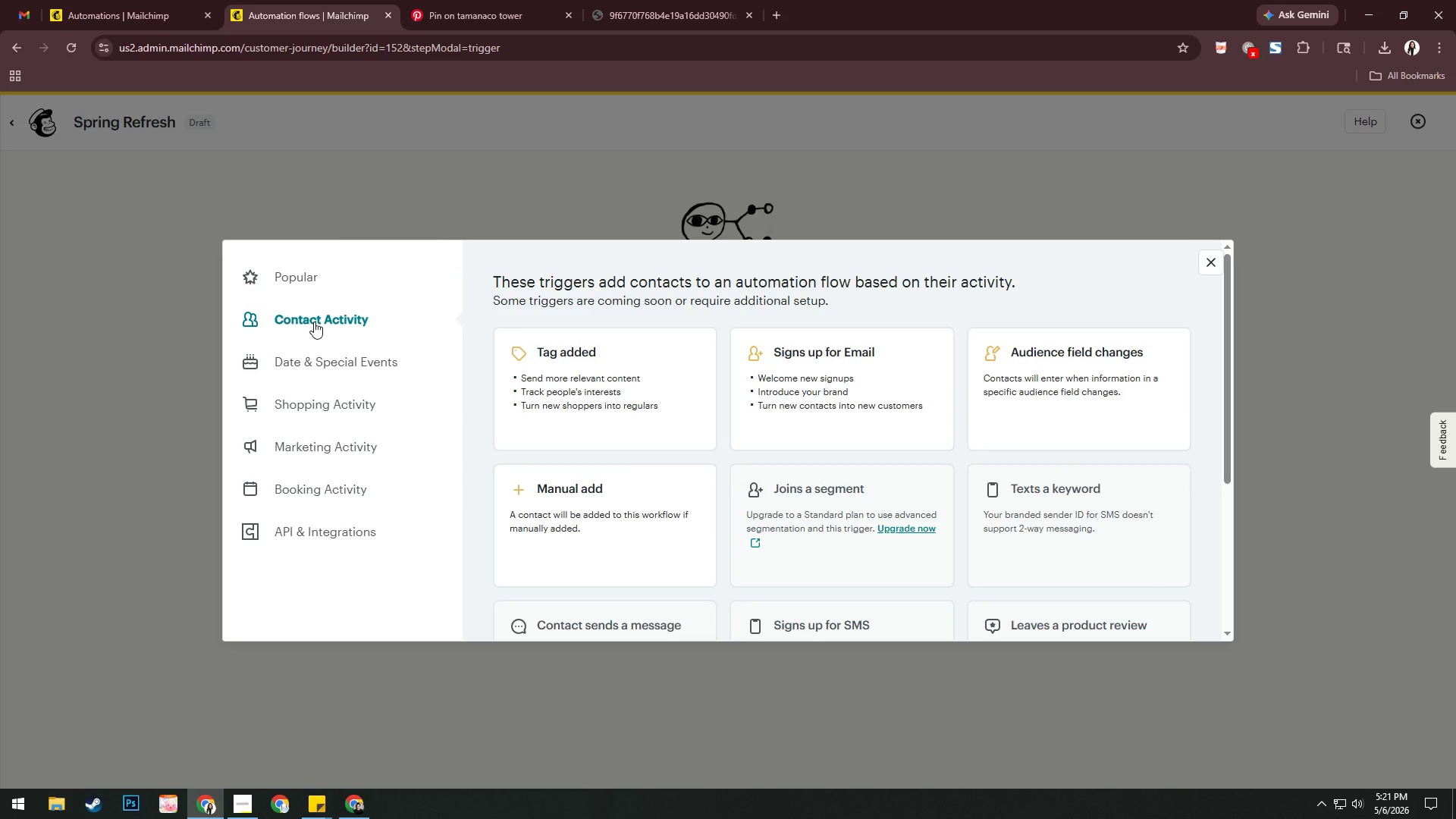 
left_click([745, 358])
 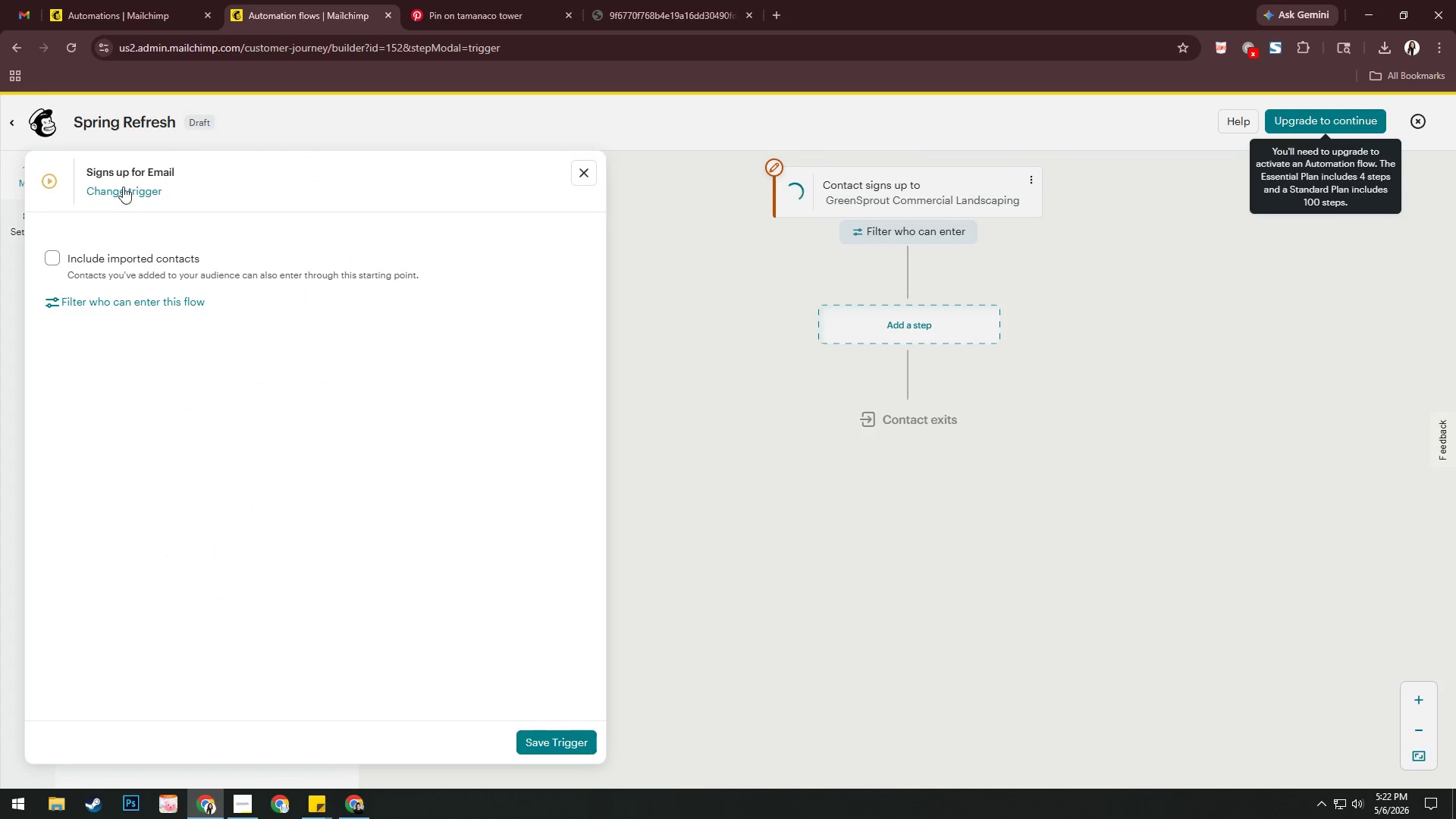 
left_click([58, 256])
 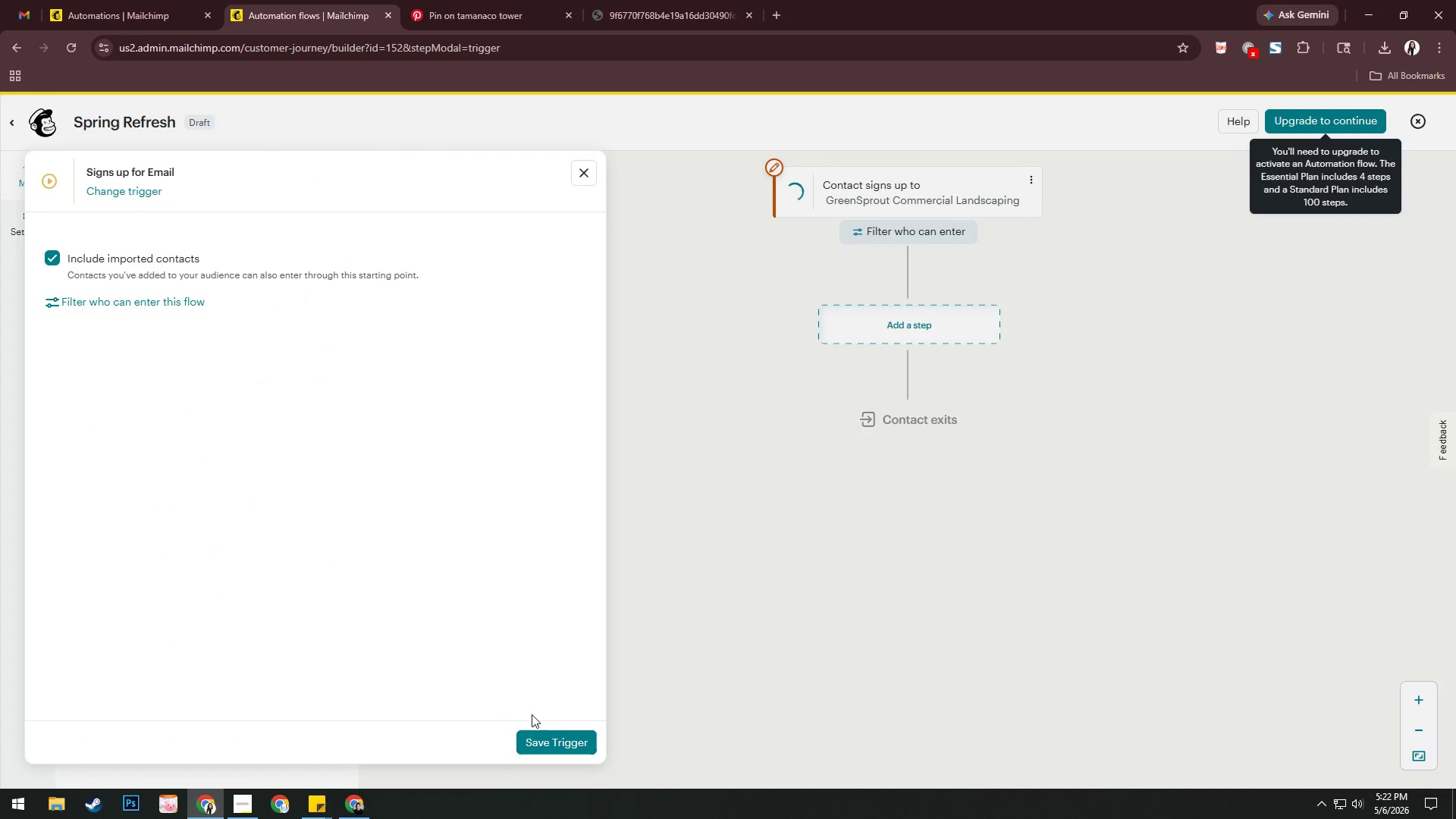 
double_click([548, 737])
 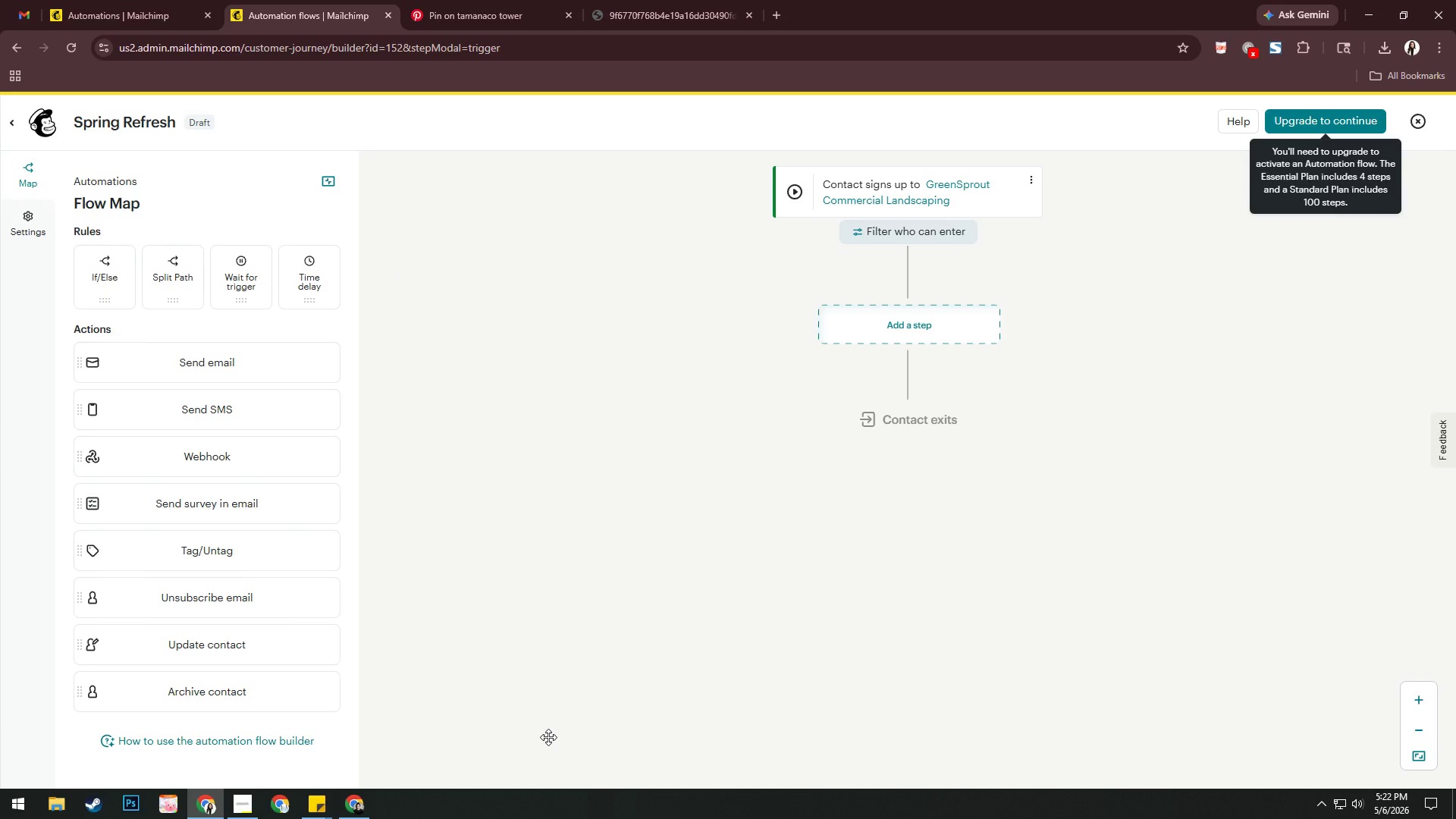 
wait(9.78)
 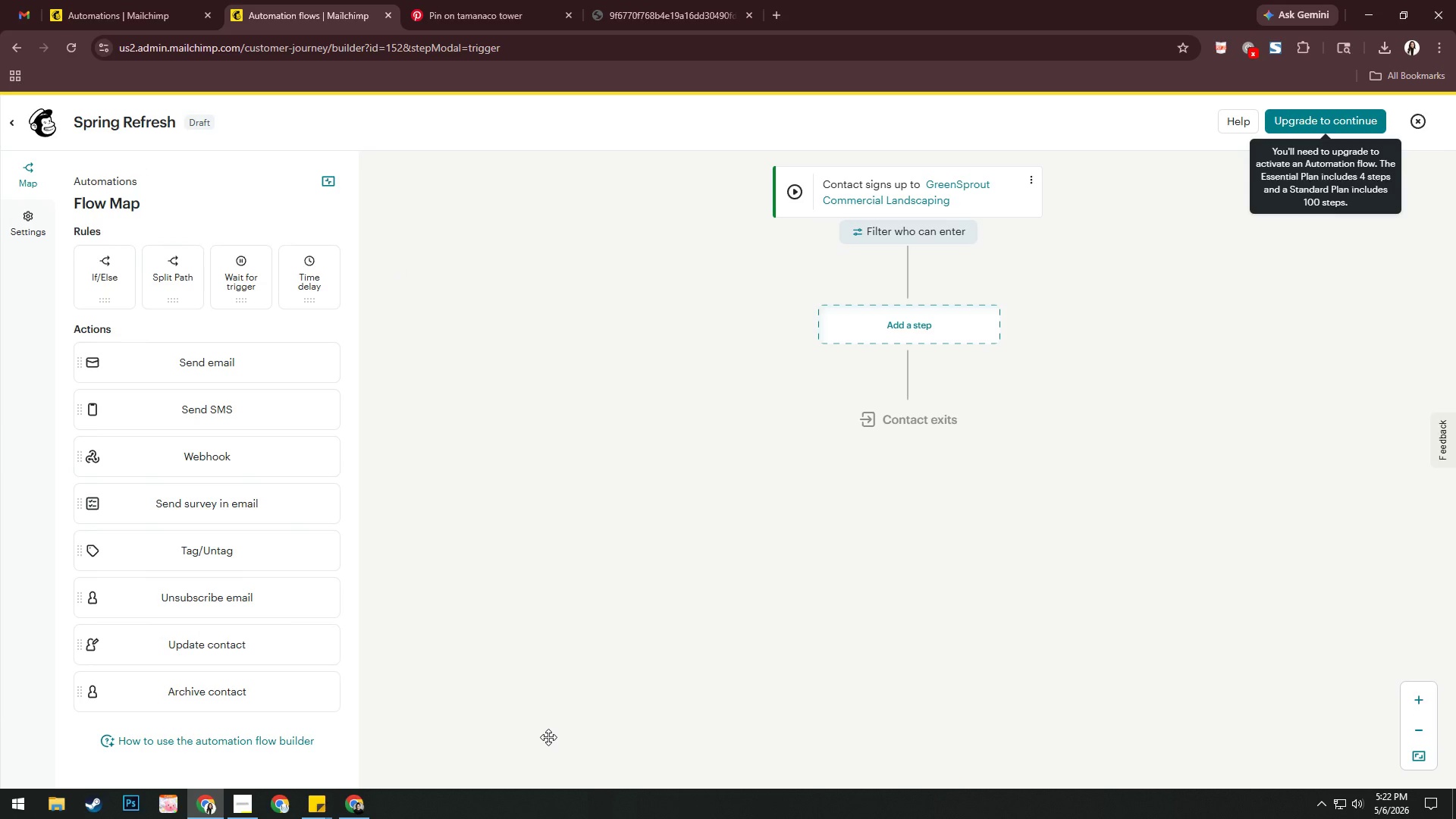 
left_click([143, 0])
 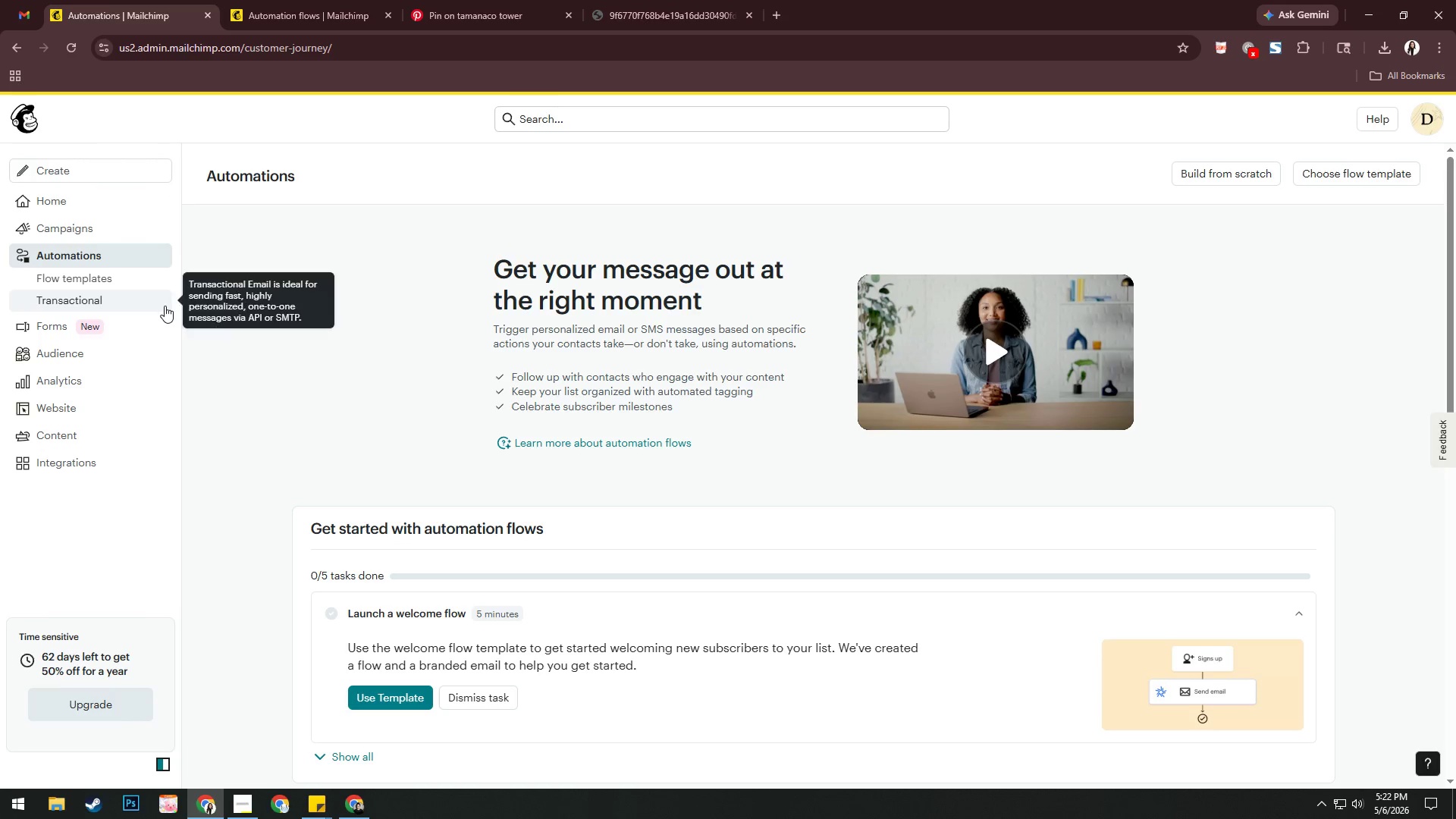 
mouse_move([115, 336])
 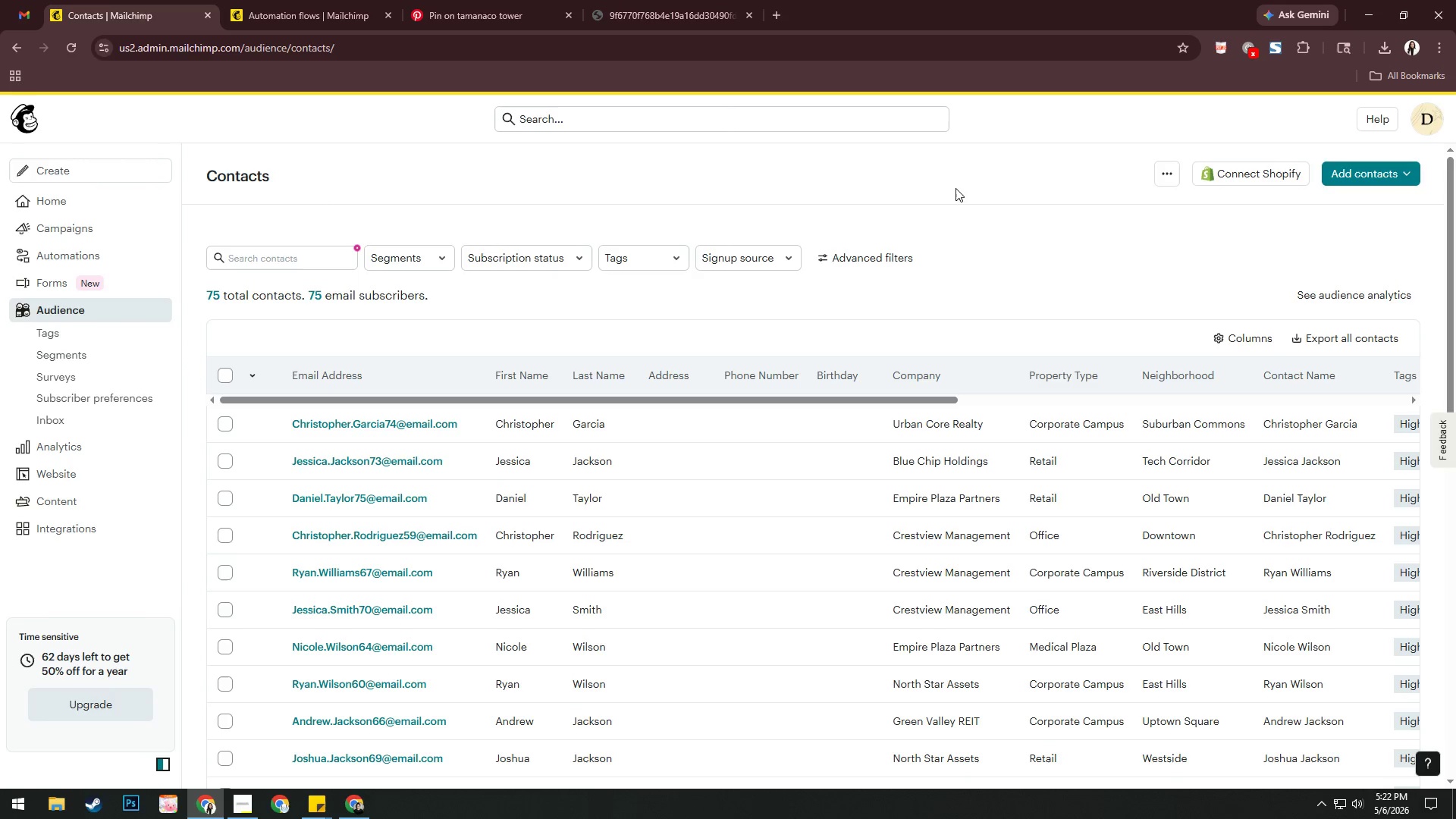 
left_click([1172, 172])
 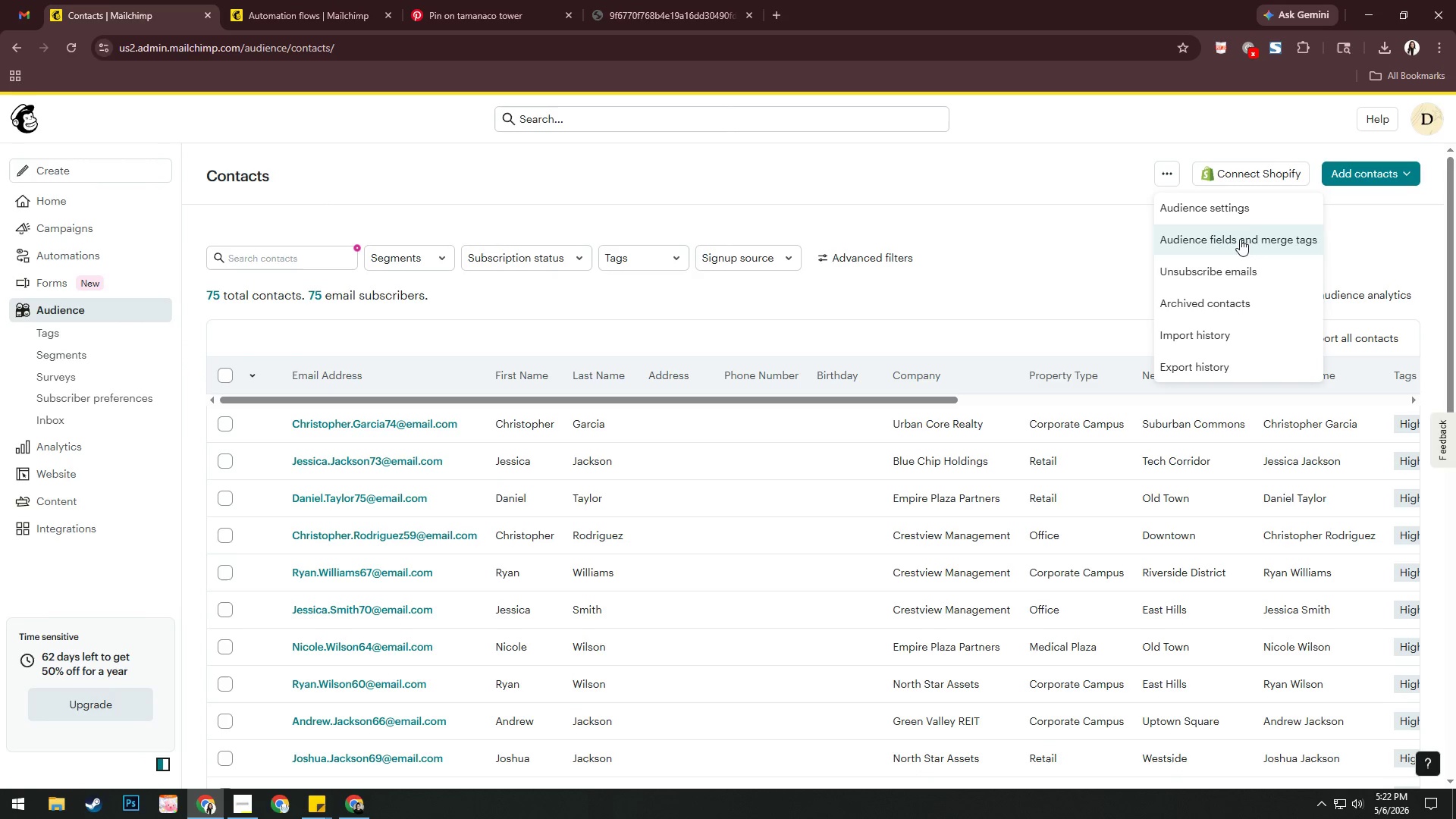 
left_click([1241, 215])
 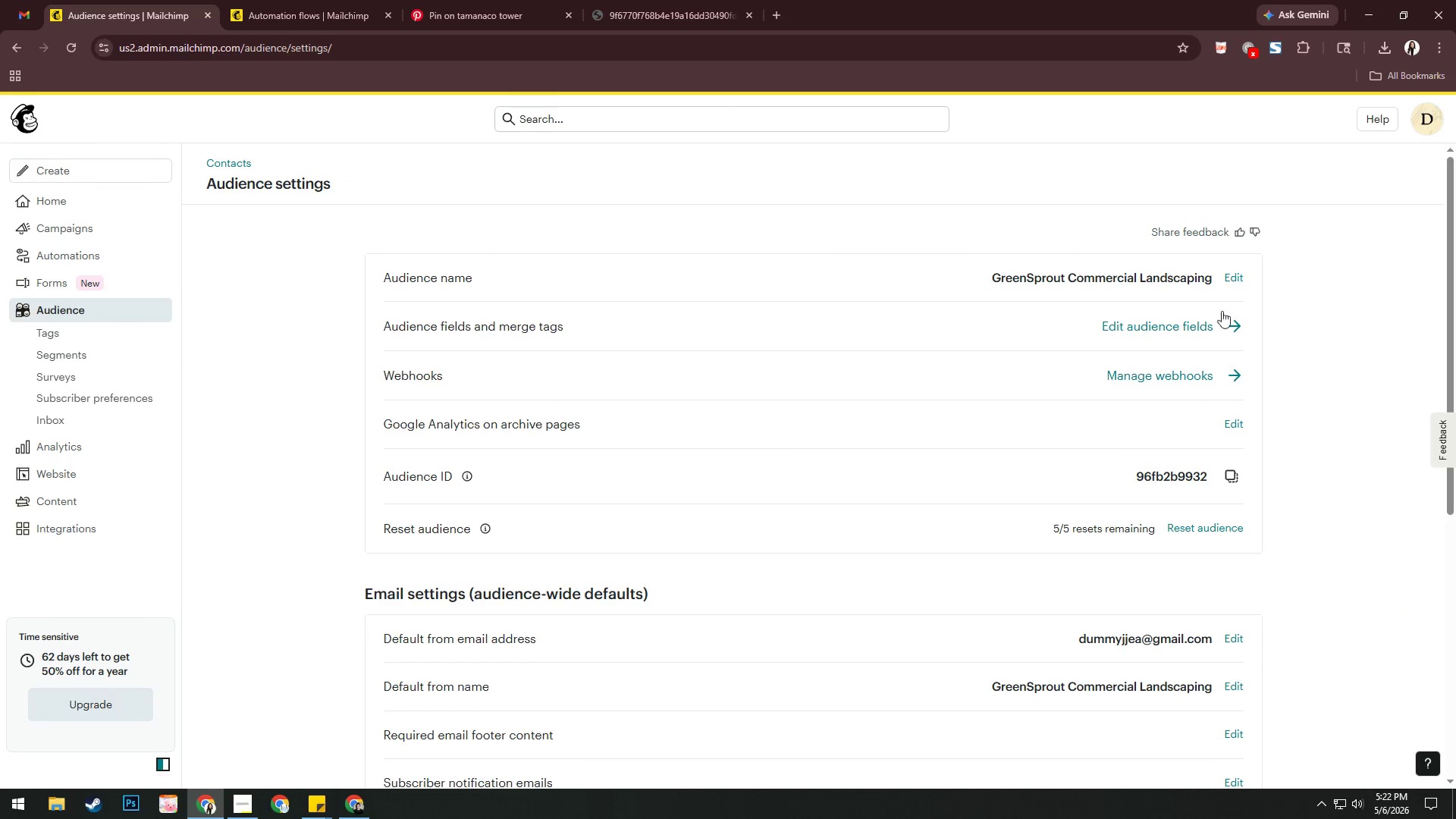 
double_click([1229, 280])
 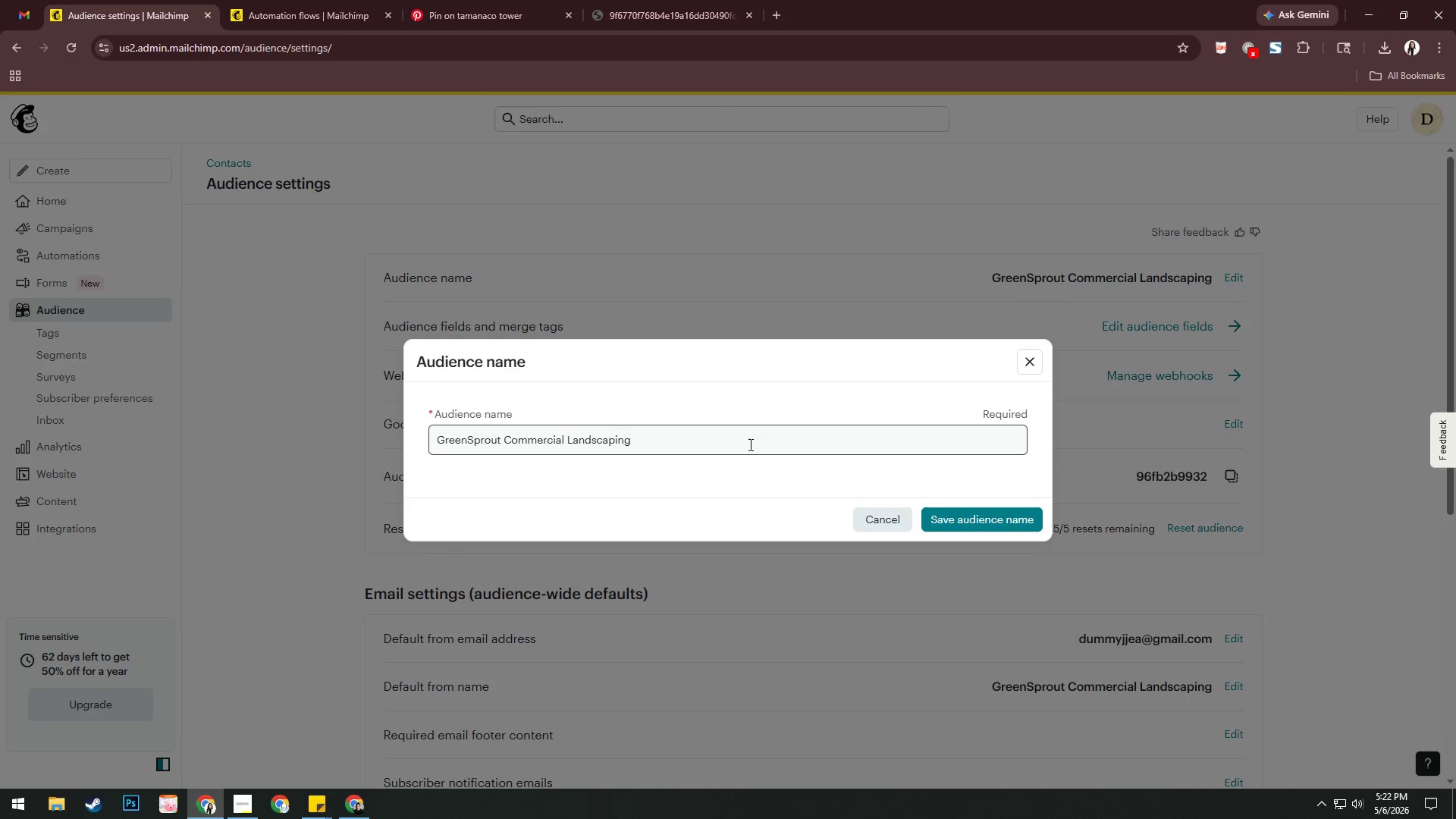 
left_click_drag(start_coordinate=[749, 444], to_coordinate=[411, 460])
 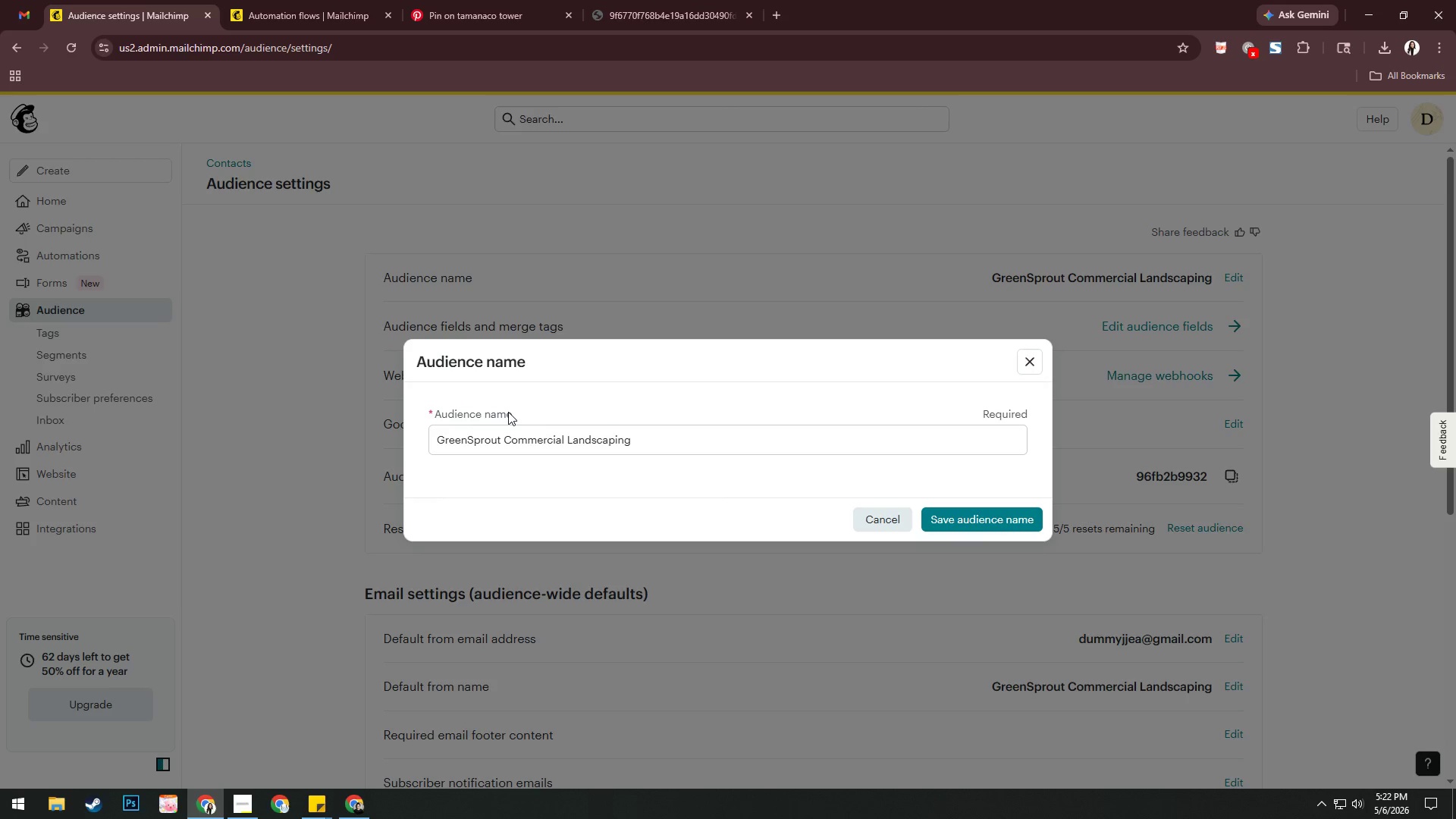 
left_click([411, 460])
 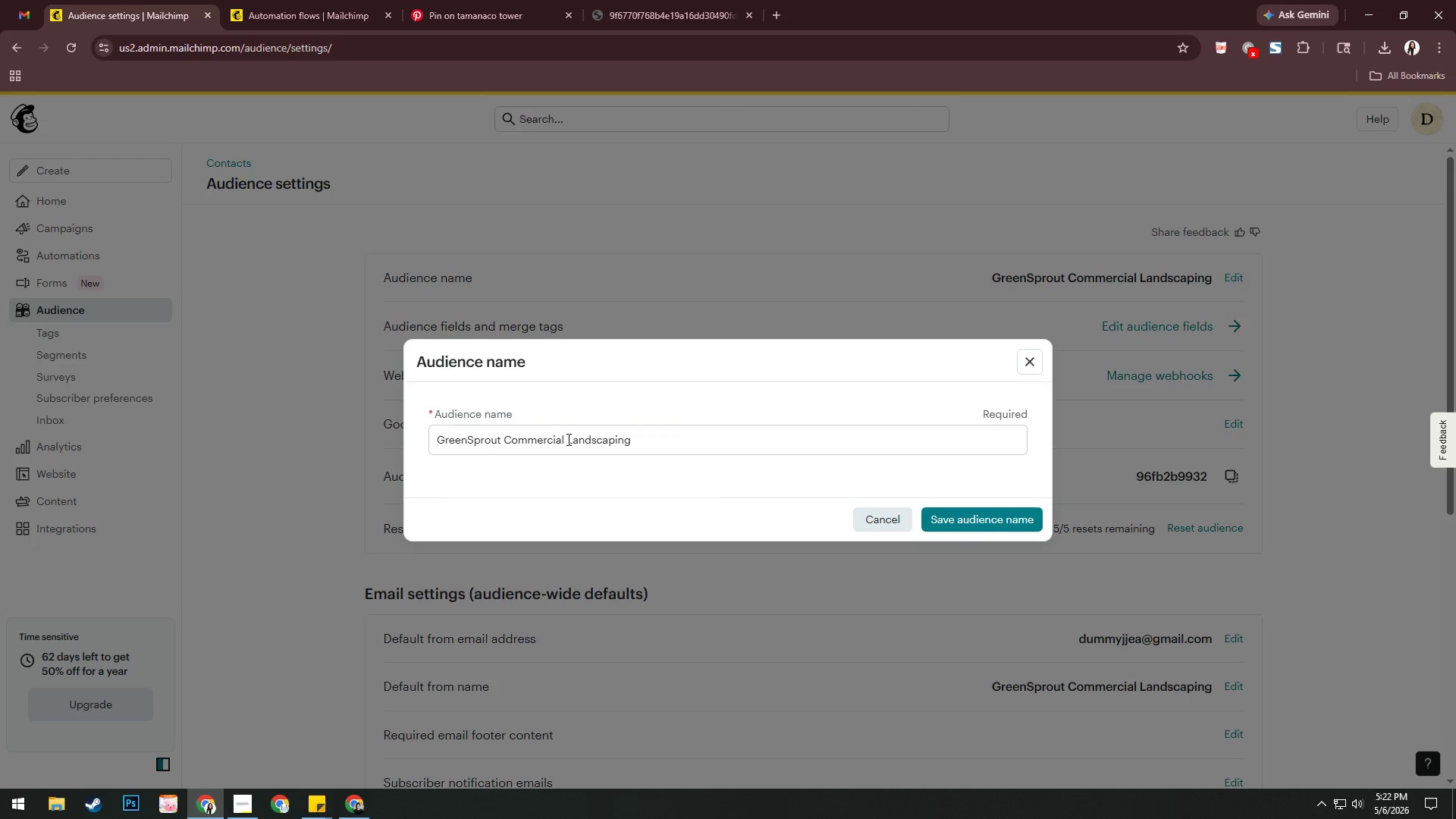 
left_click([698, 437])
 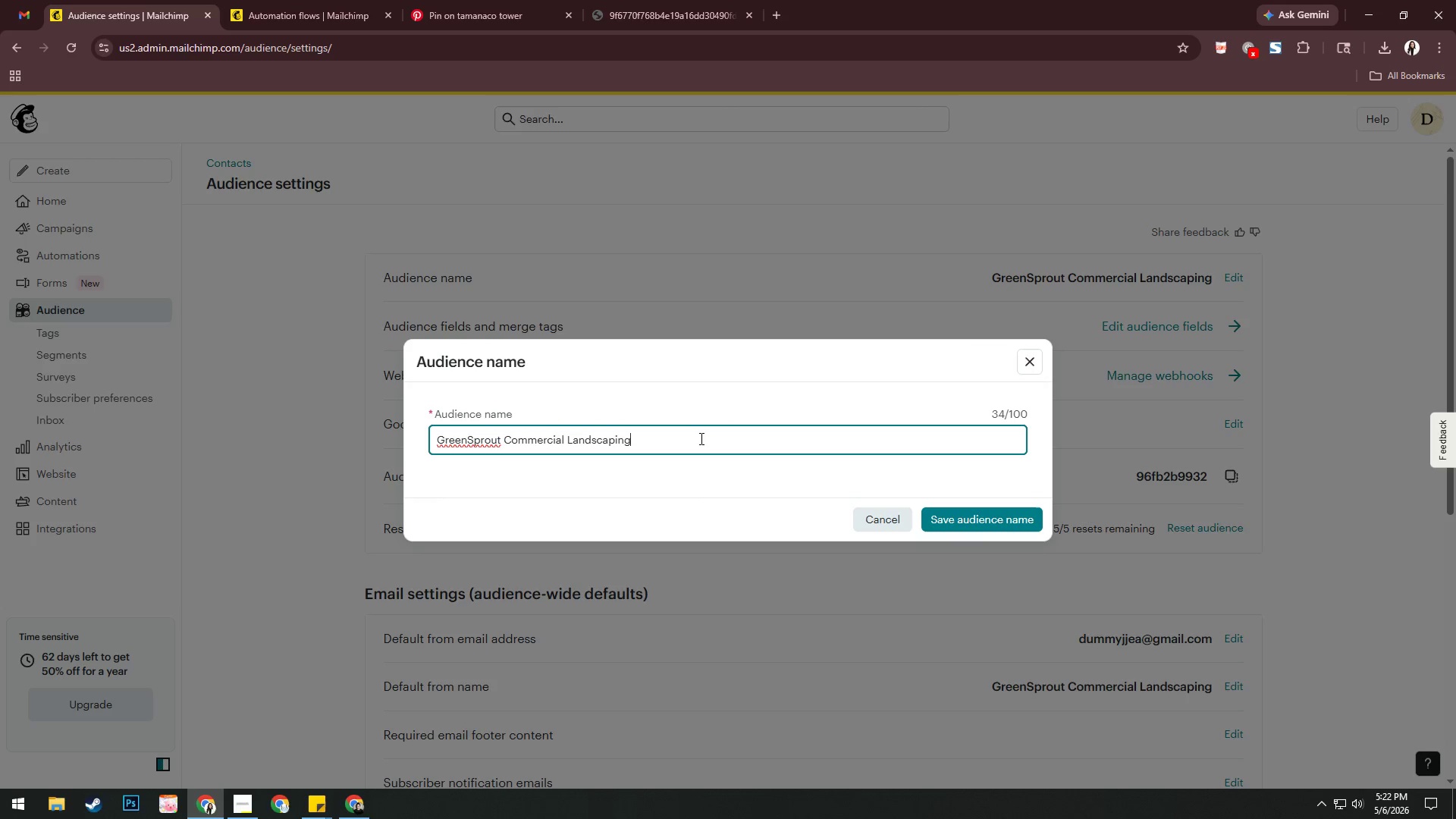 
key(Control+A)
 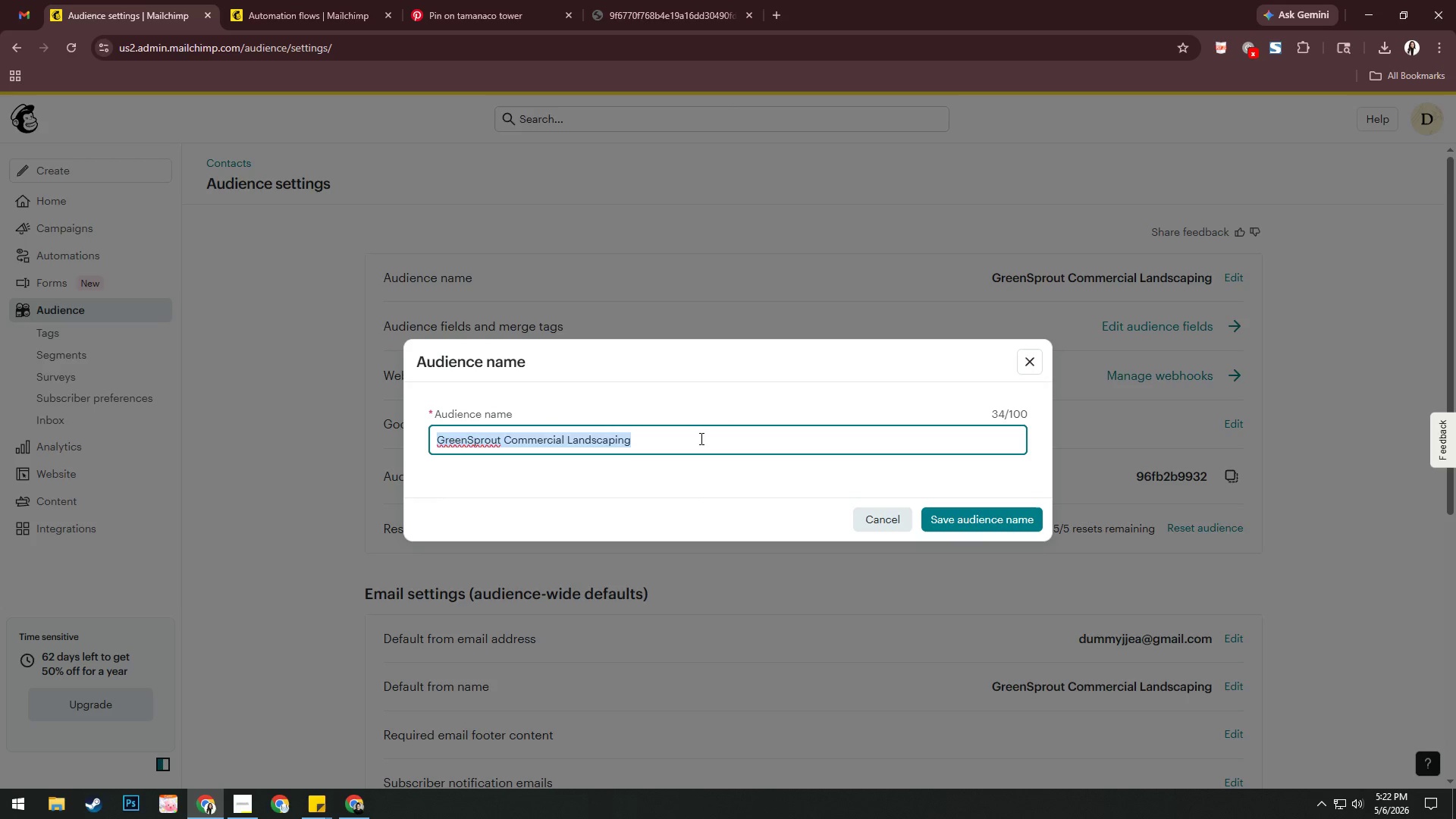 
type(Spring Res)
key(Backspace)
type(fresh Aus)
key(Backspace)
type(dience)
 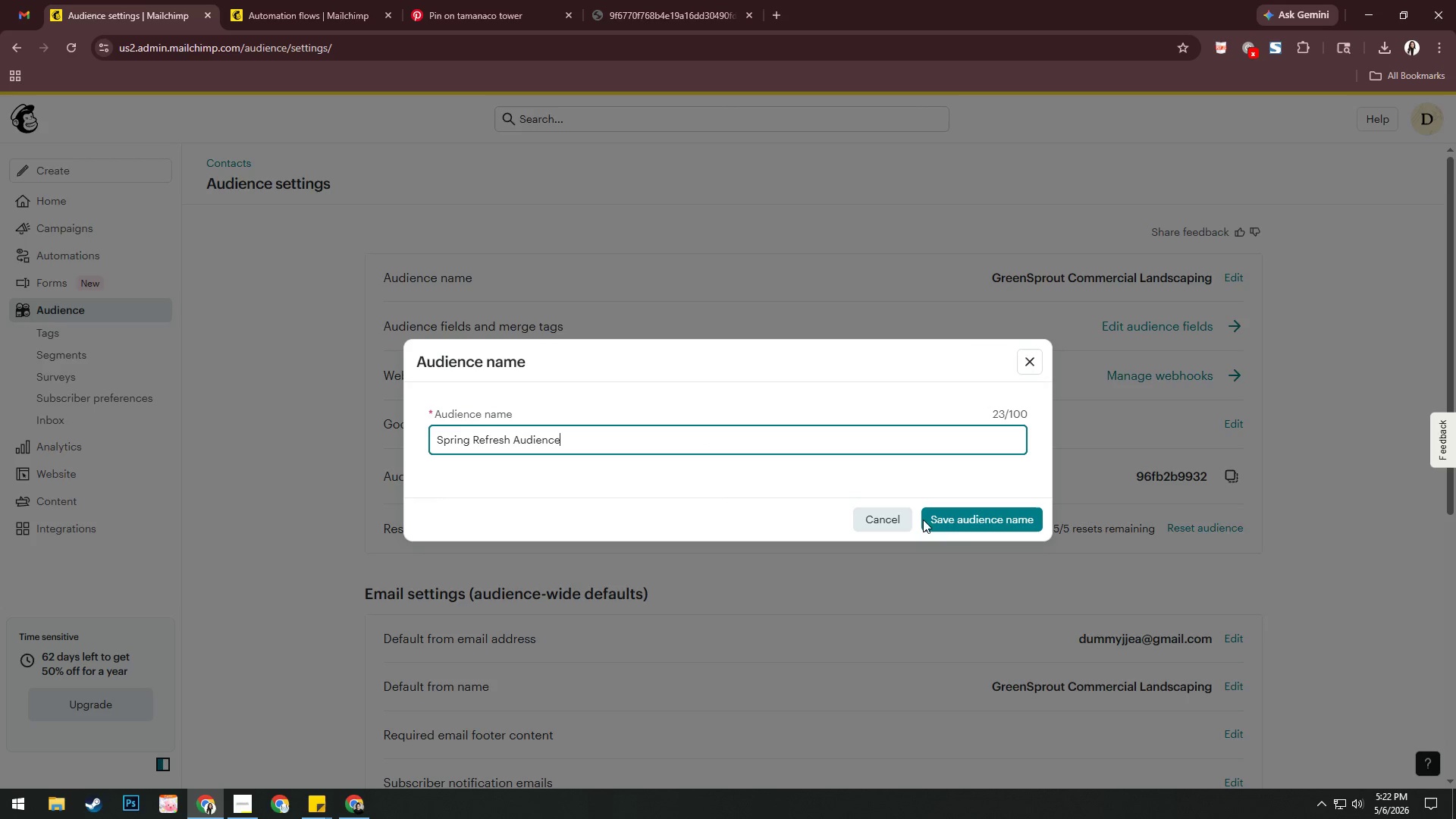 
left_click([1007, 520])
 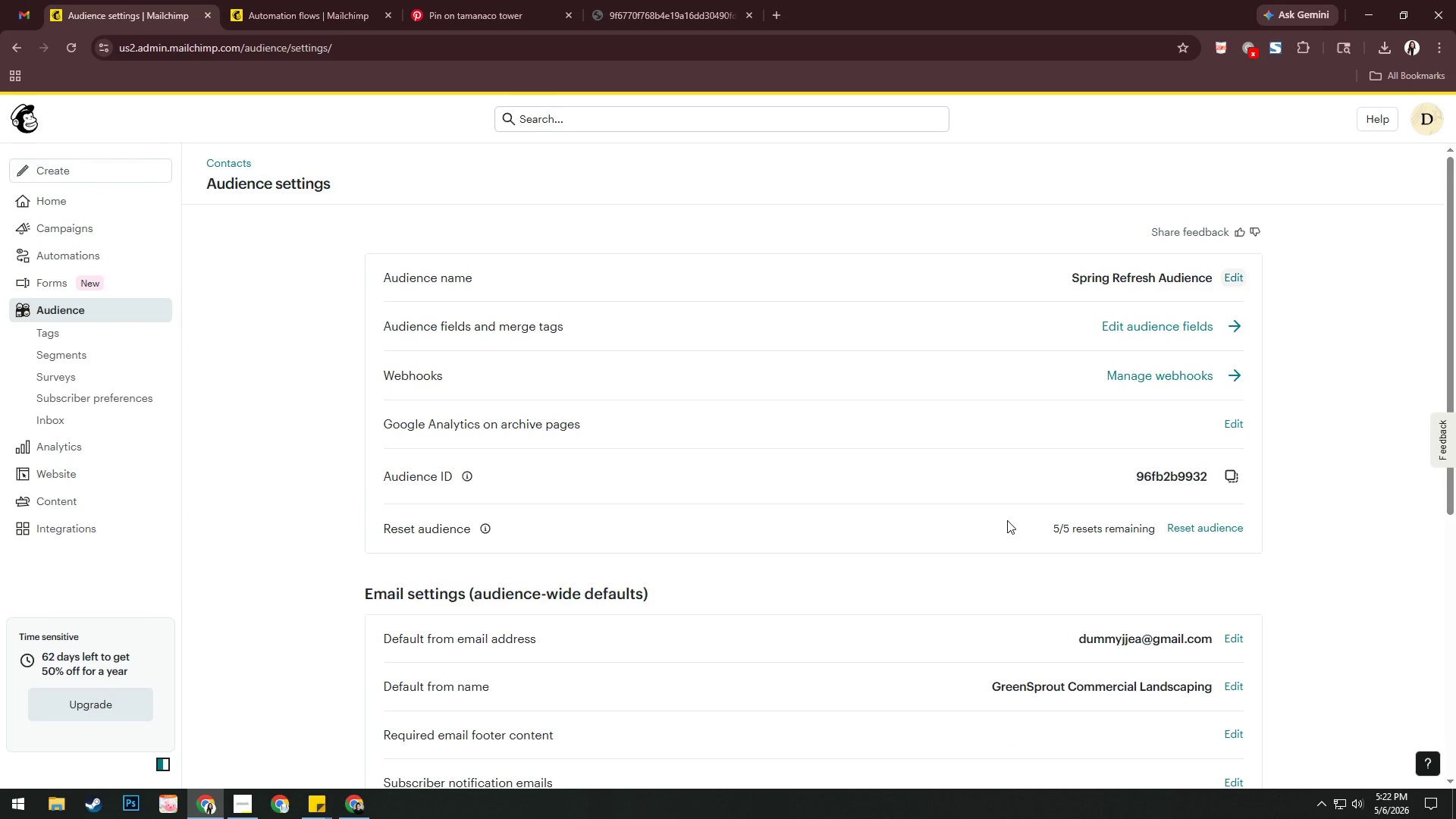 
wait(11.52)
 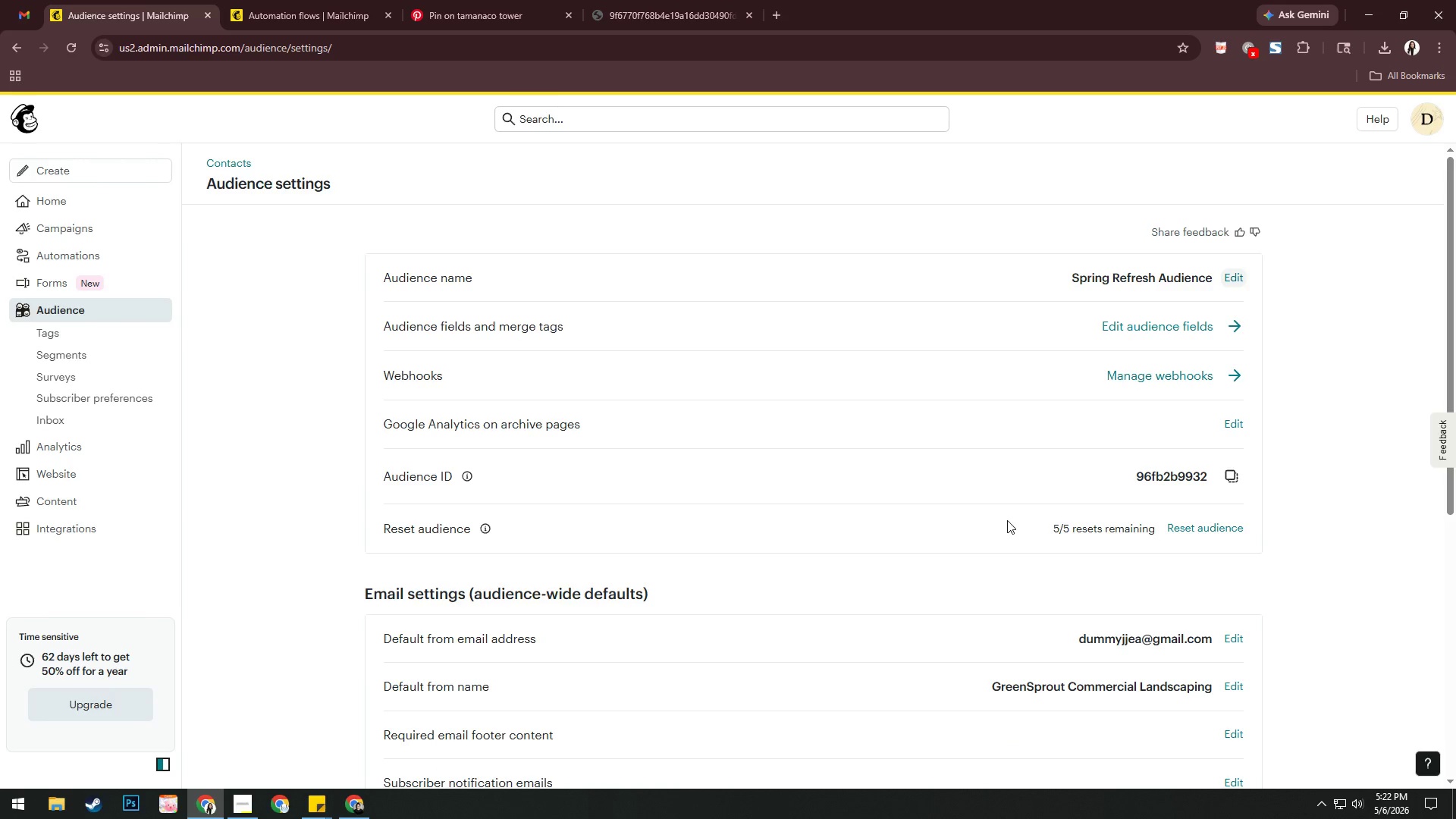 
left_click([291, 0])
 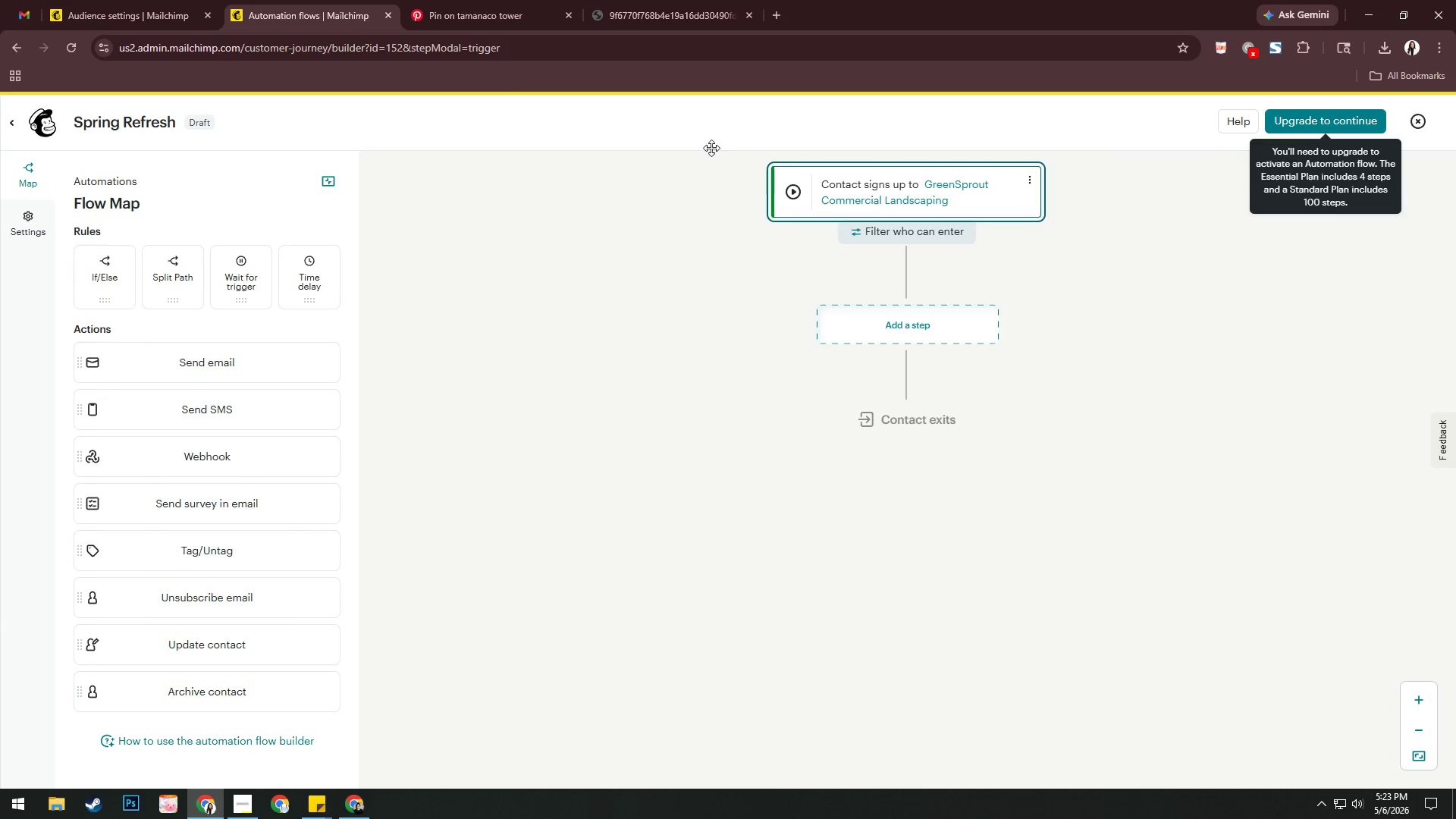 
left_click([140, 11])
 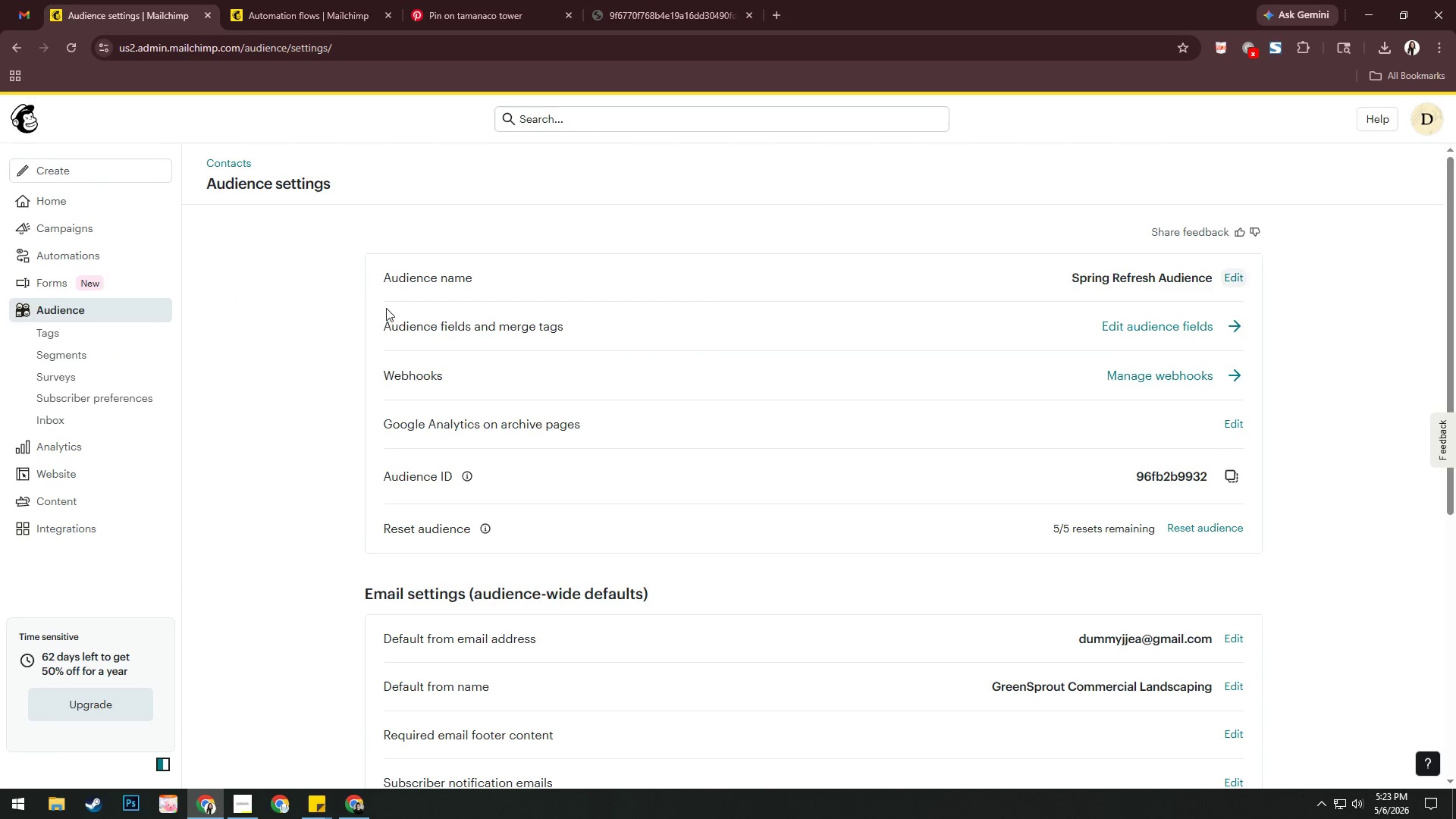 
key(Alt+AltLeft)
 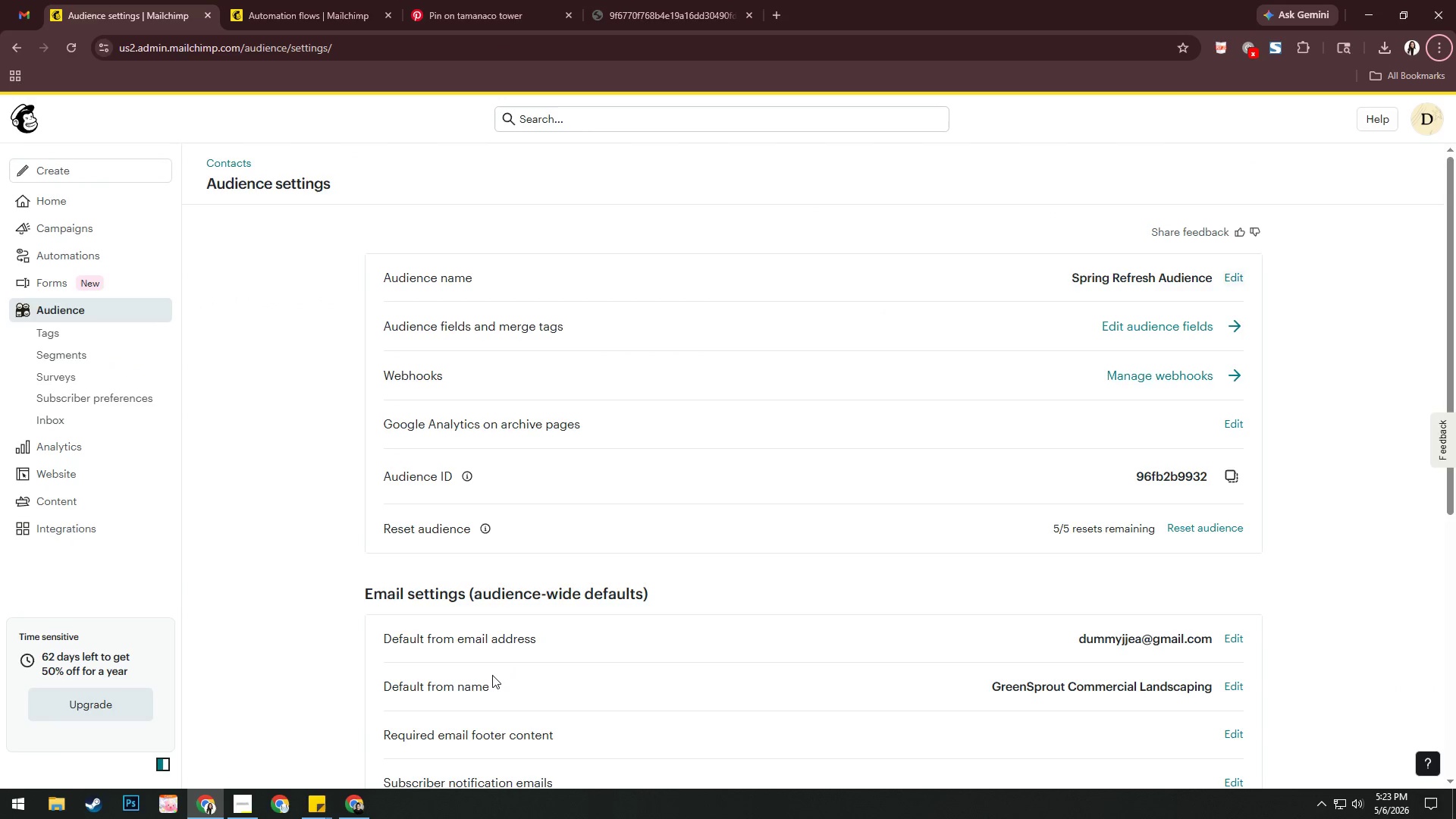 
key(Alt+AltLeft)
 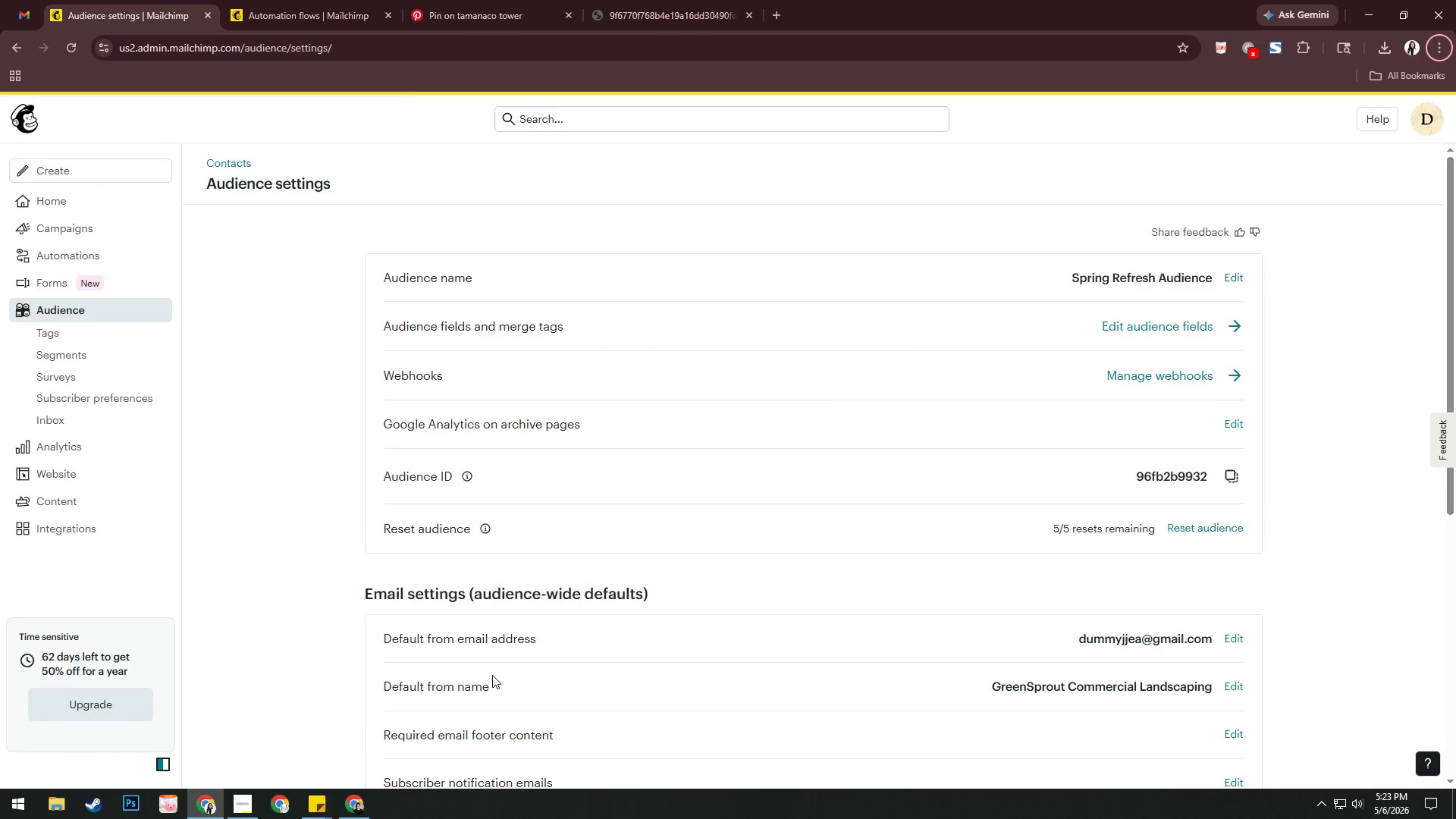 
key(Alt+Tab)